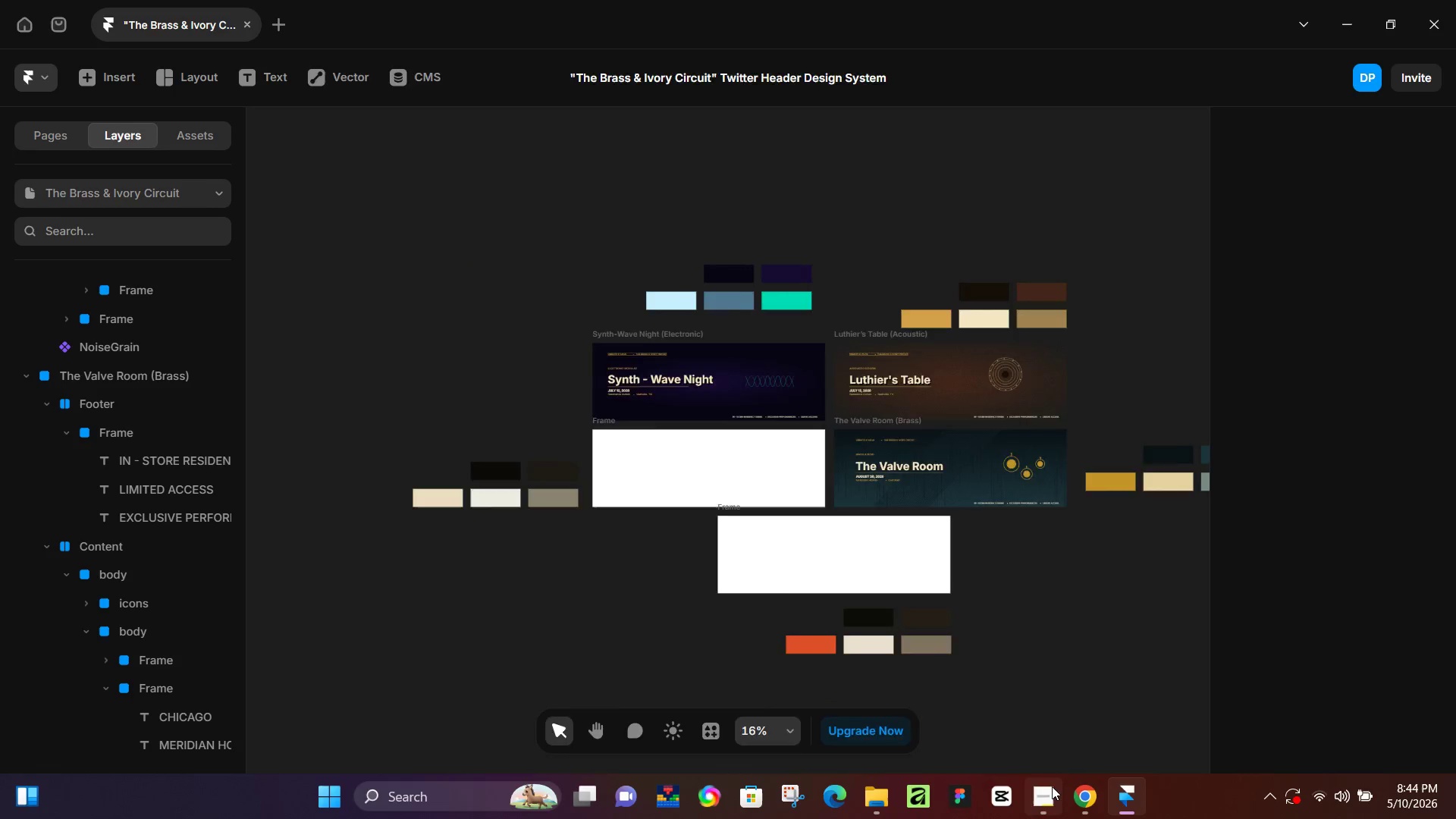 
left_click_drag(start_coordinate=[928, 653], to_coordinate=[1042, 579])
 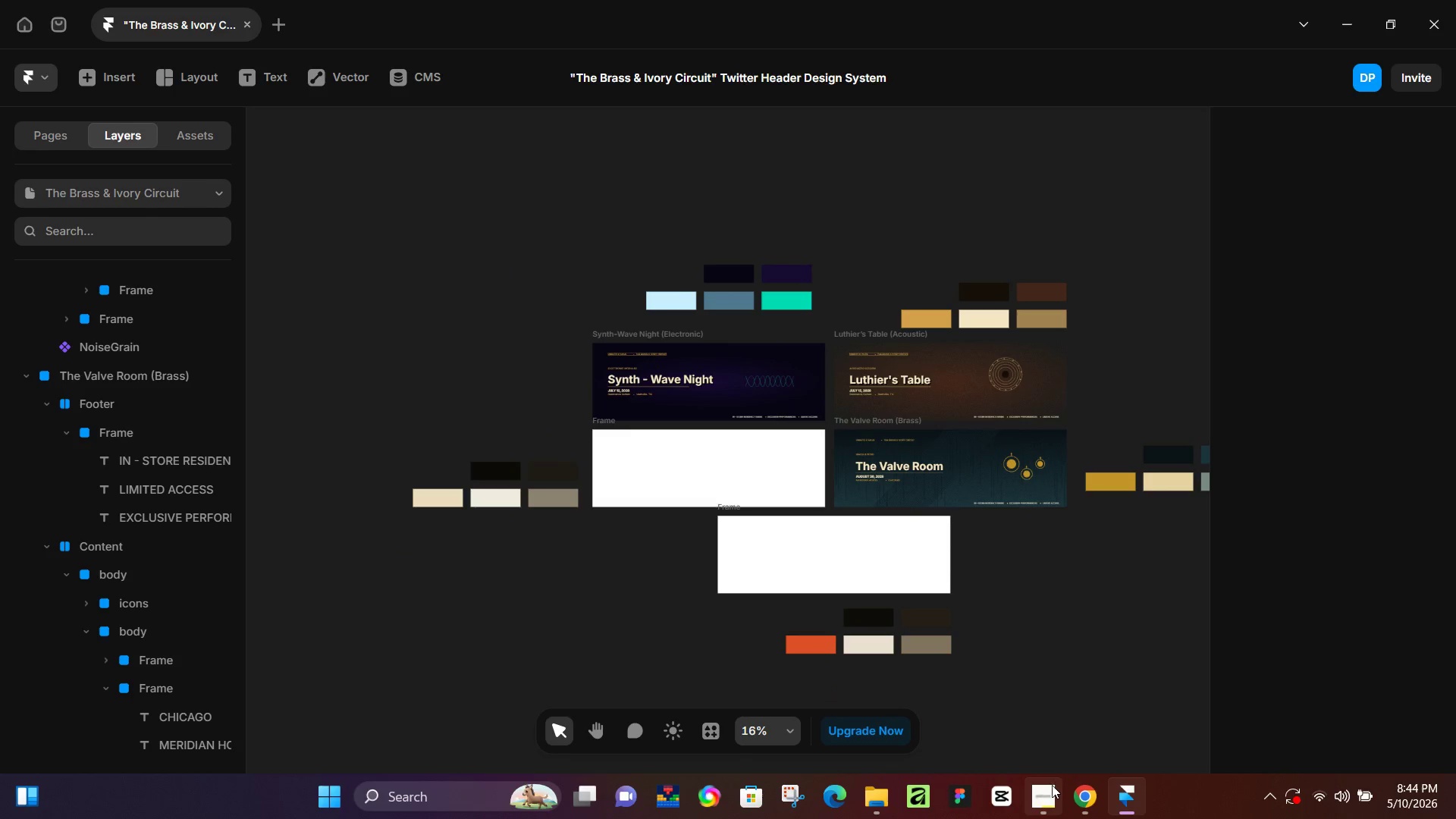 
scroll: coordinate [897, 560], scroll_direction: down, amount: 6.0
 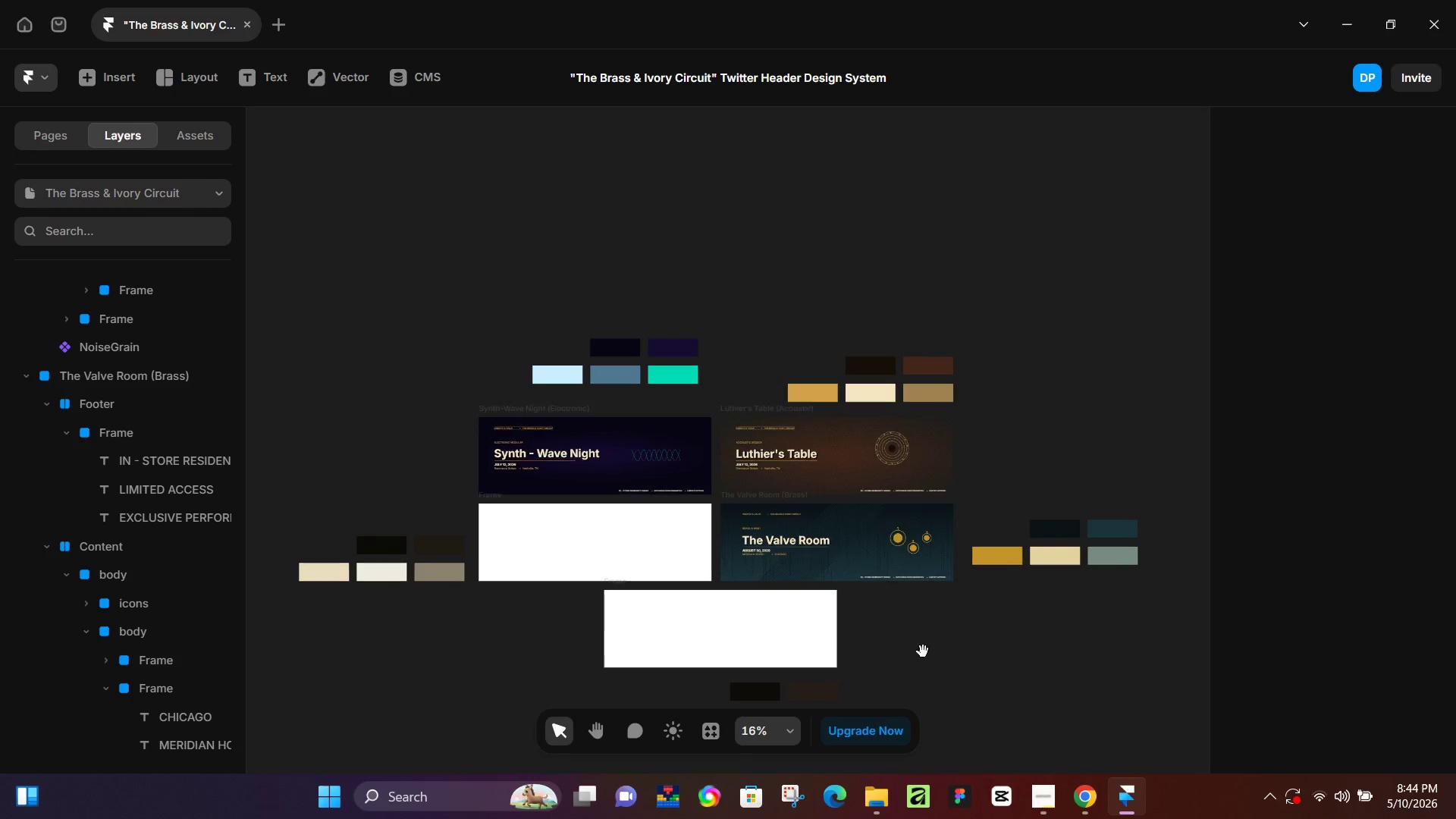 
left_click([1052, 786])